 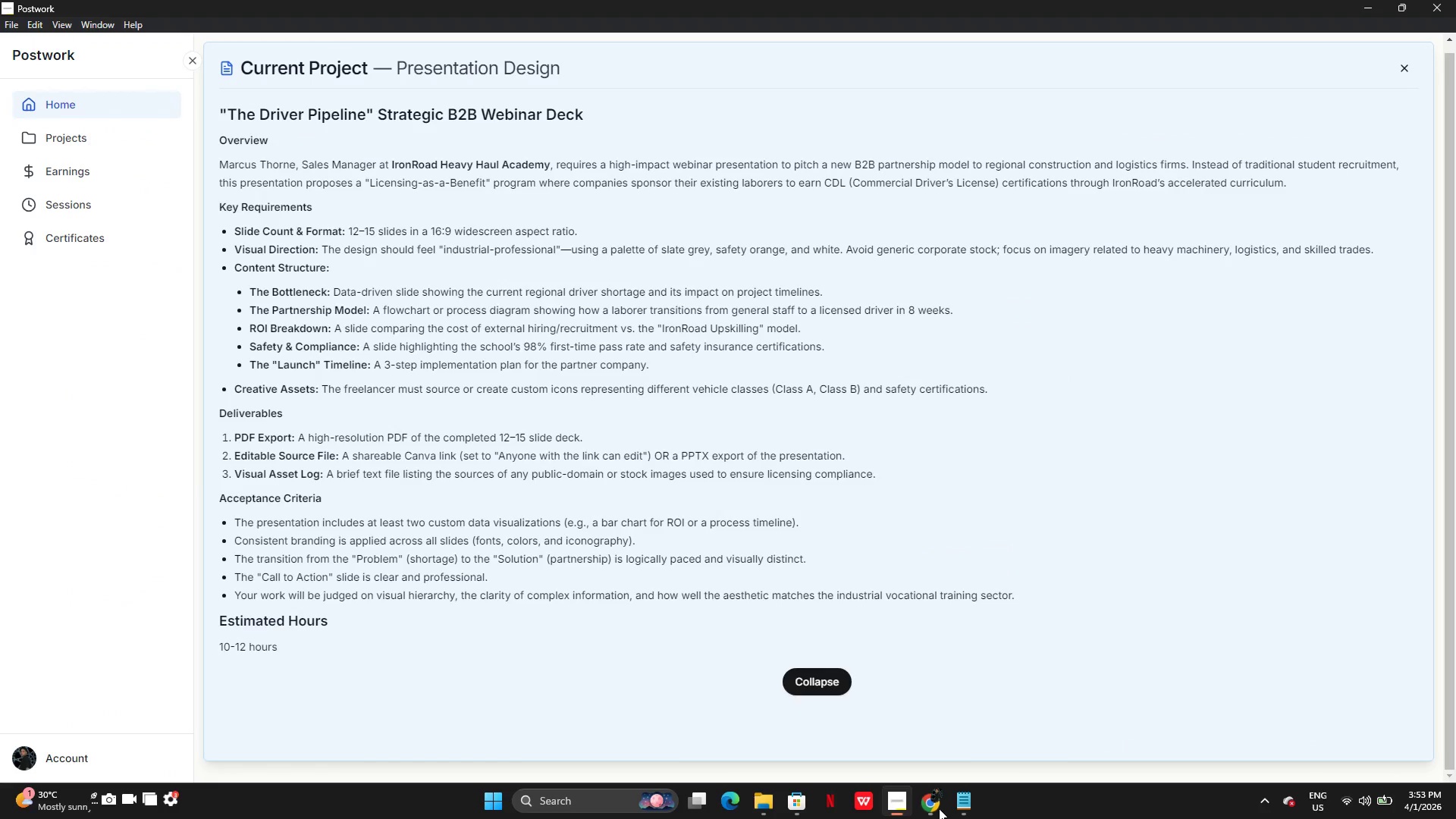 
left_click([956, 802])
 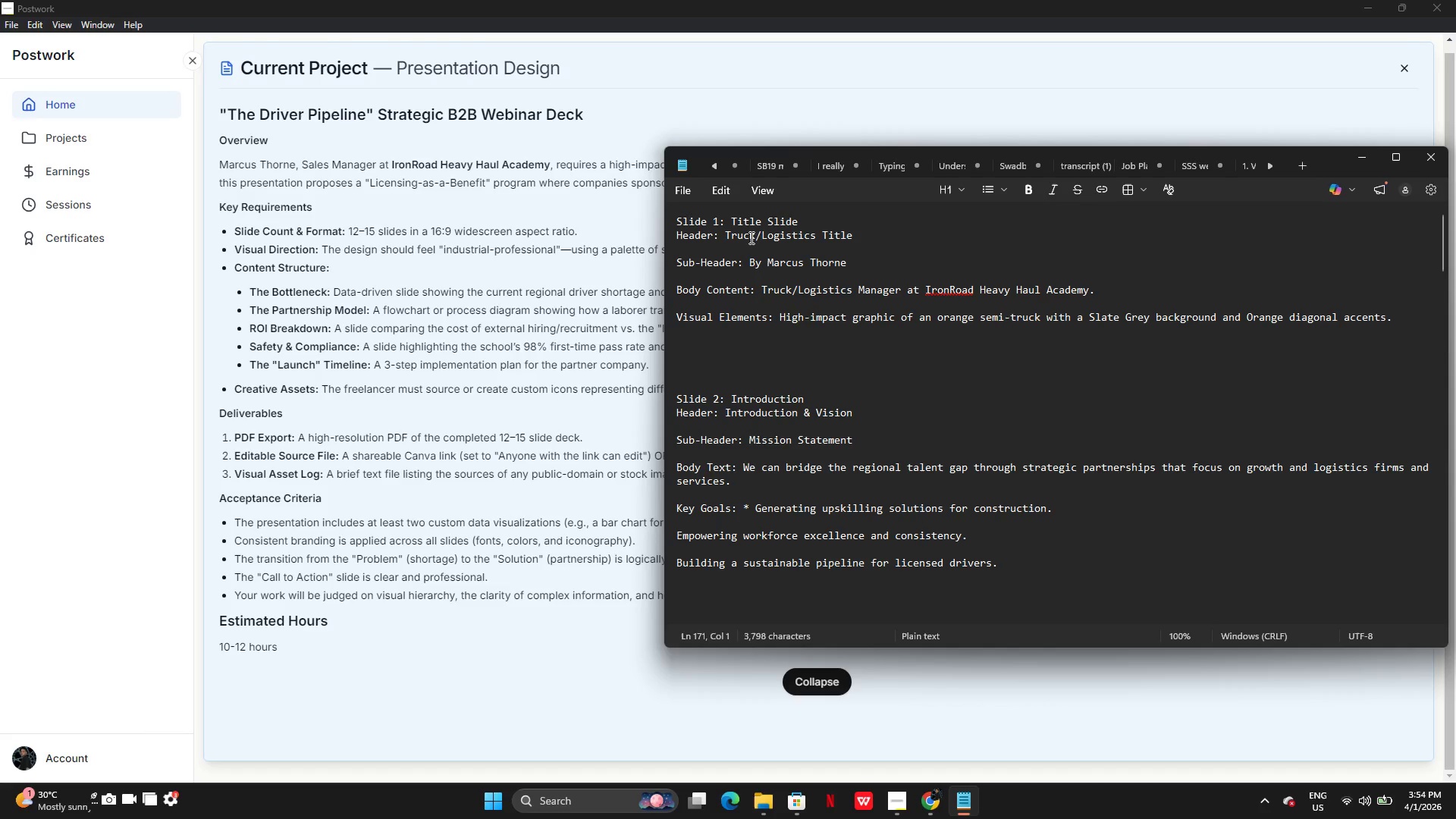 
wait(6.03)
 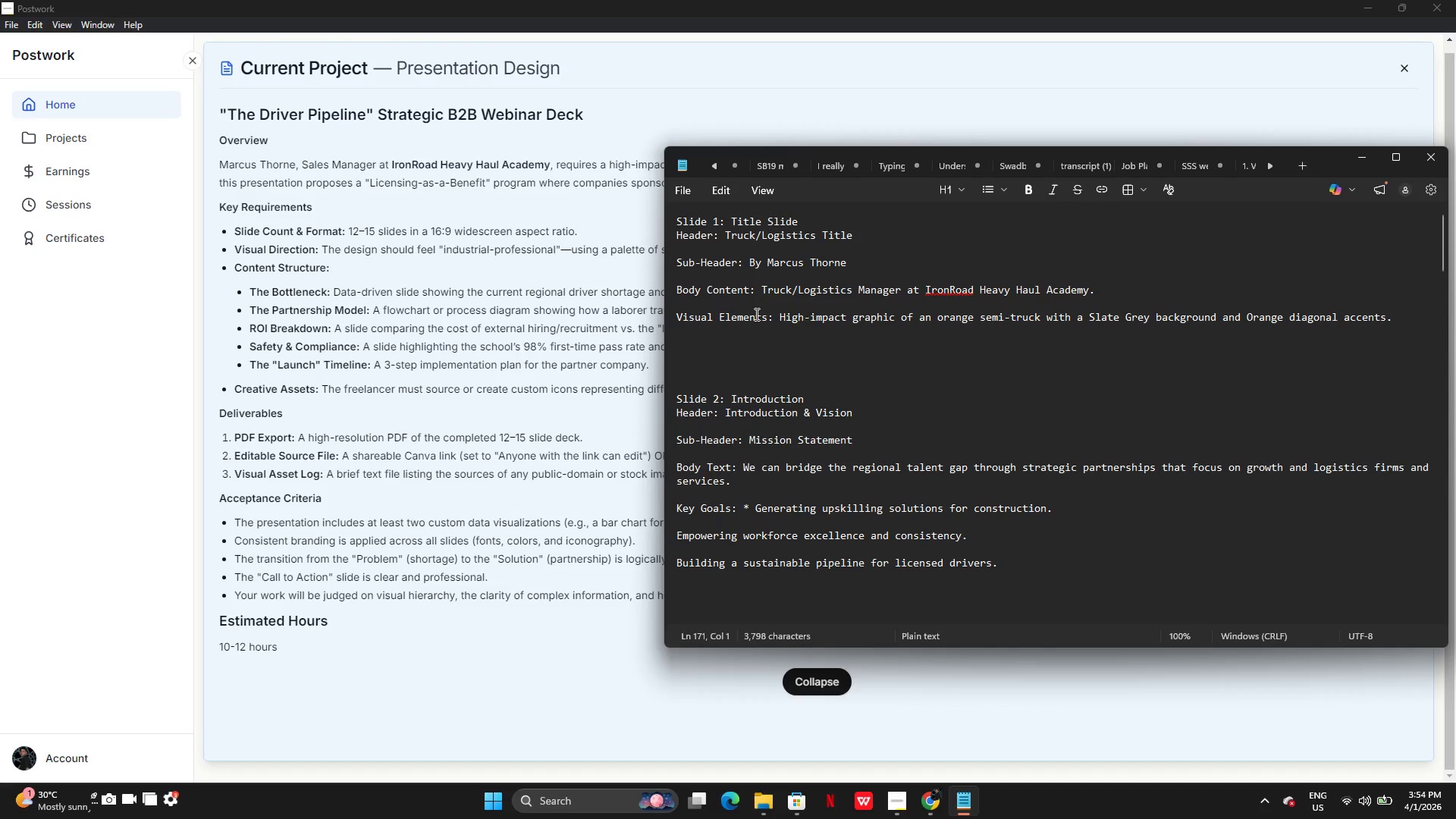 
left_click_drag(start_coordinate=[725, 232], to_coordinate=[814, 233])
 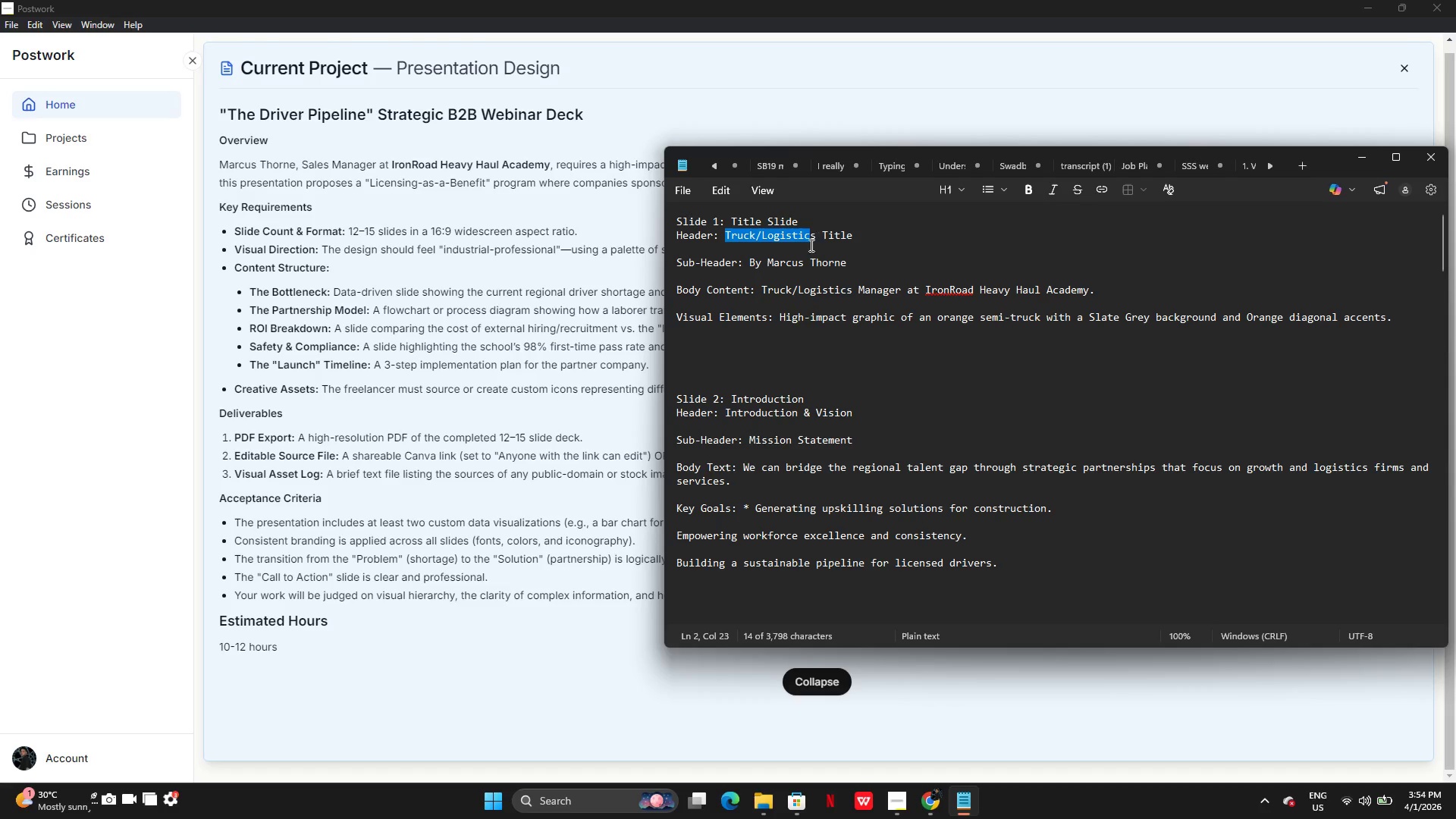 
key(Control+C)
 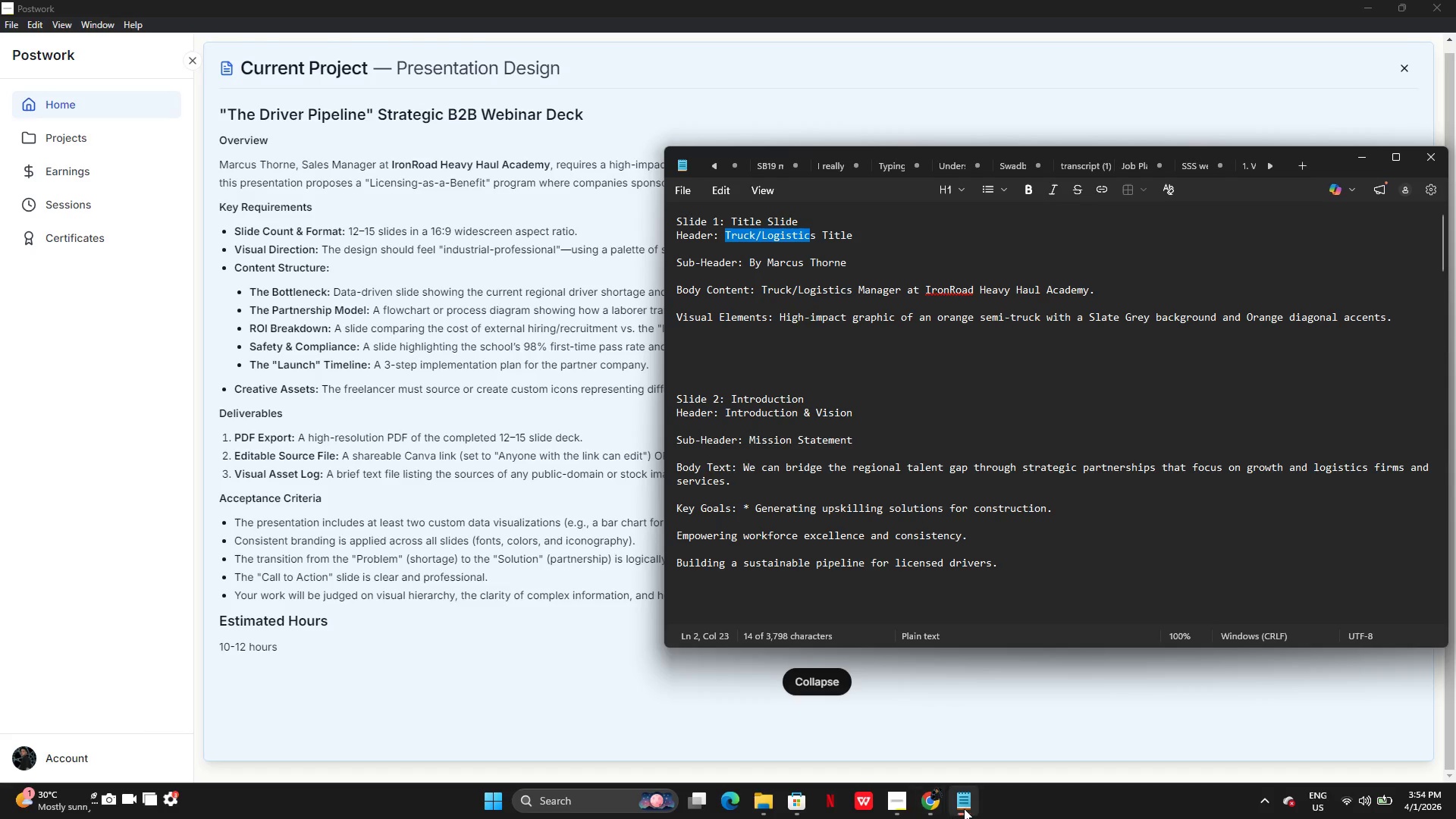 
left_click([965, 808])